 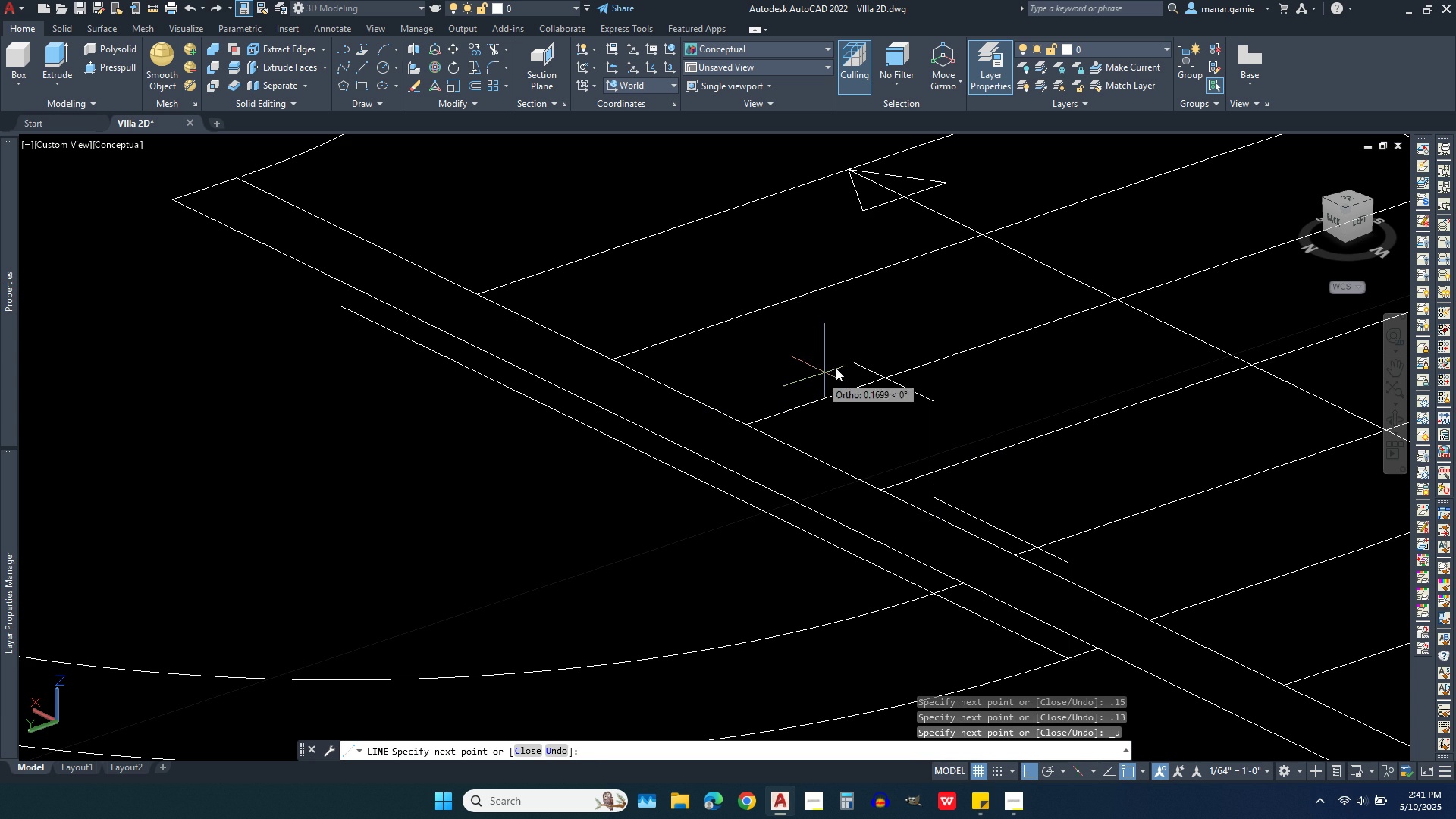 
key(Period)
 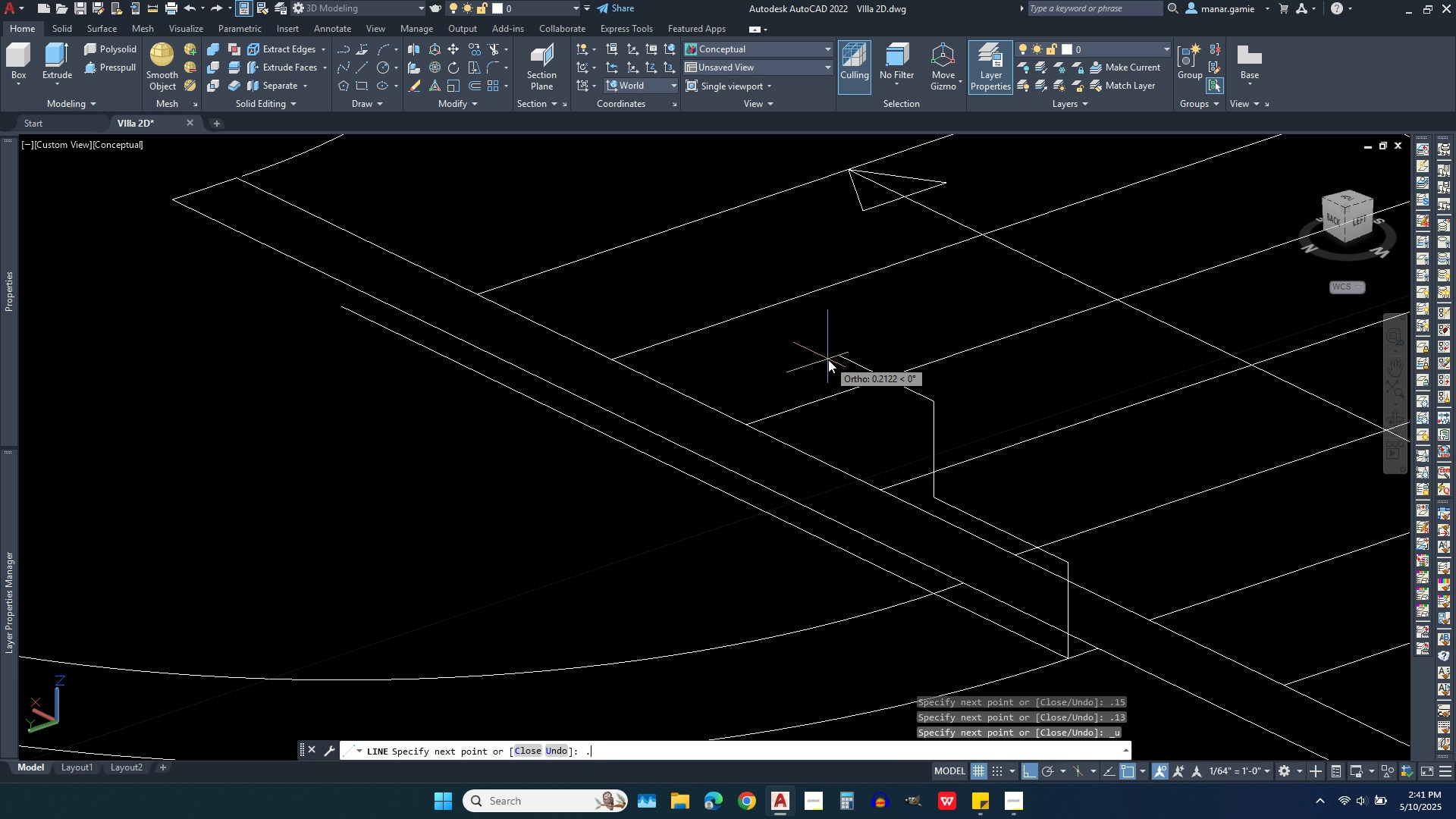 
key(3)
 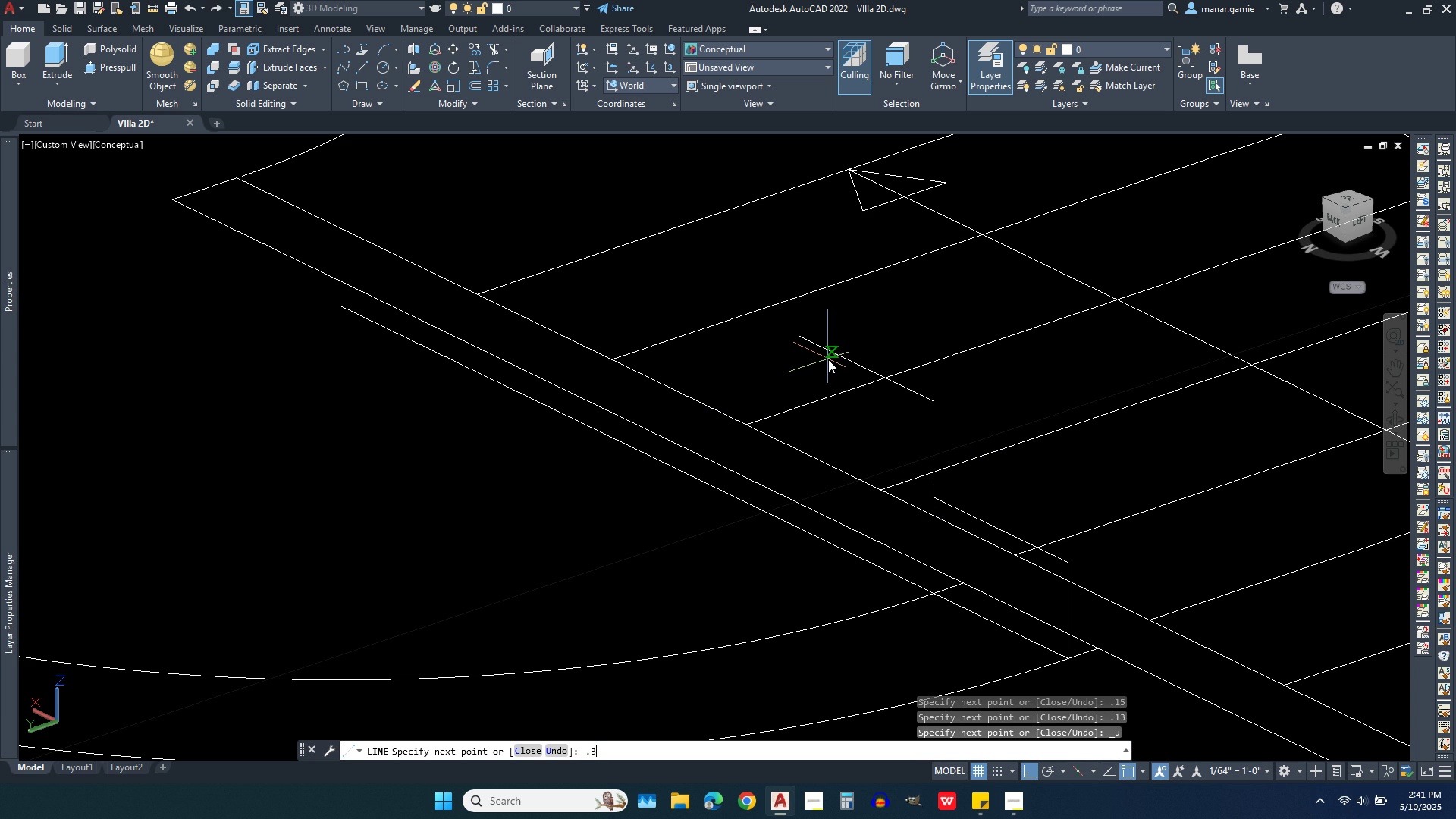 
key(Enter)
 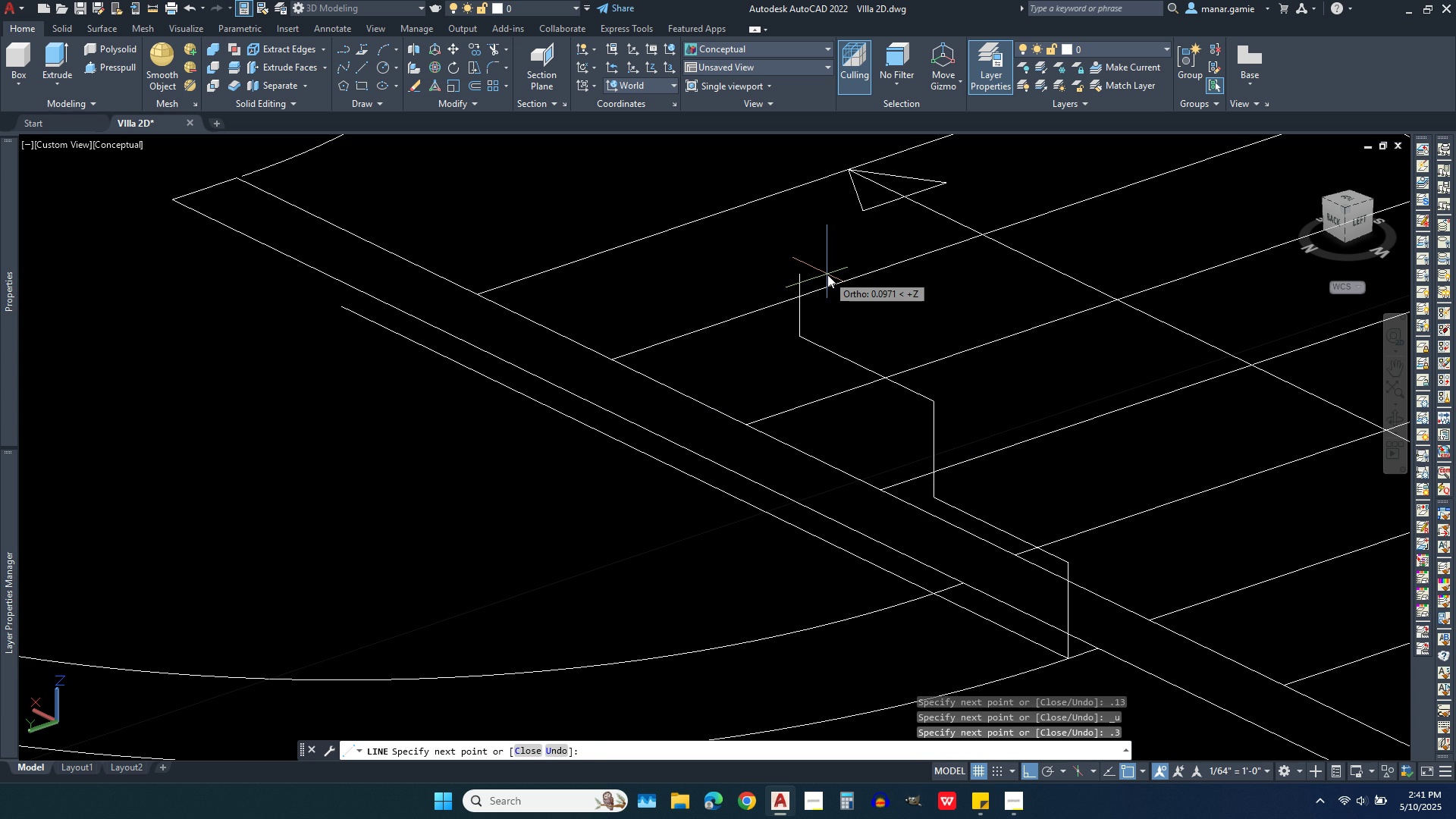 
type(.15)